 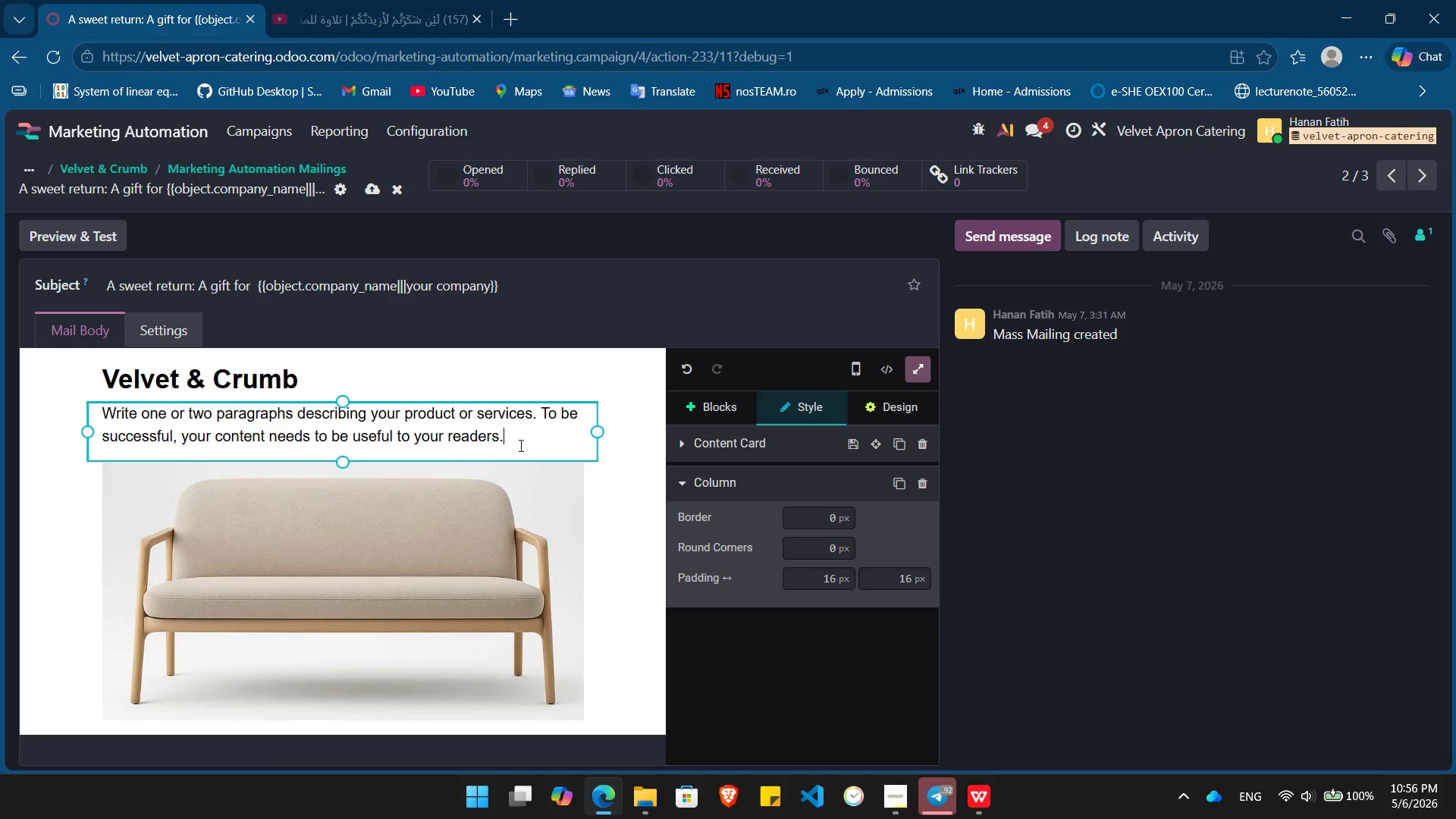 
left_click([350, 429])
 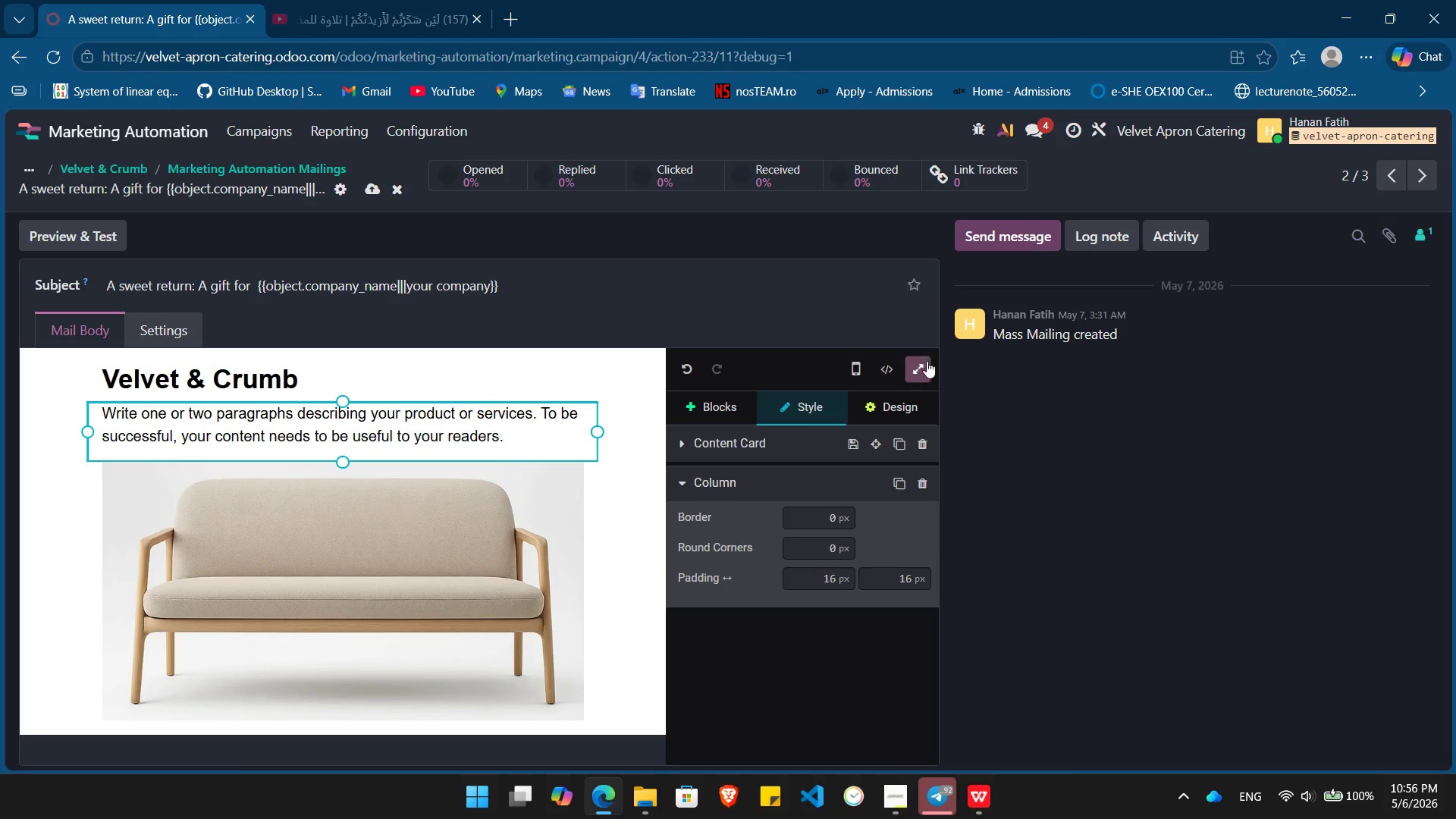 
left_click([921, 366])
 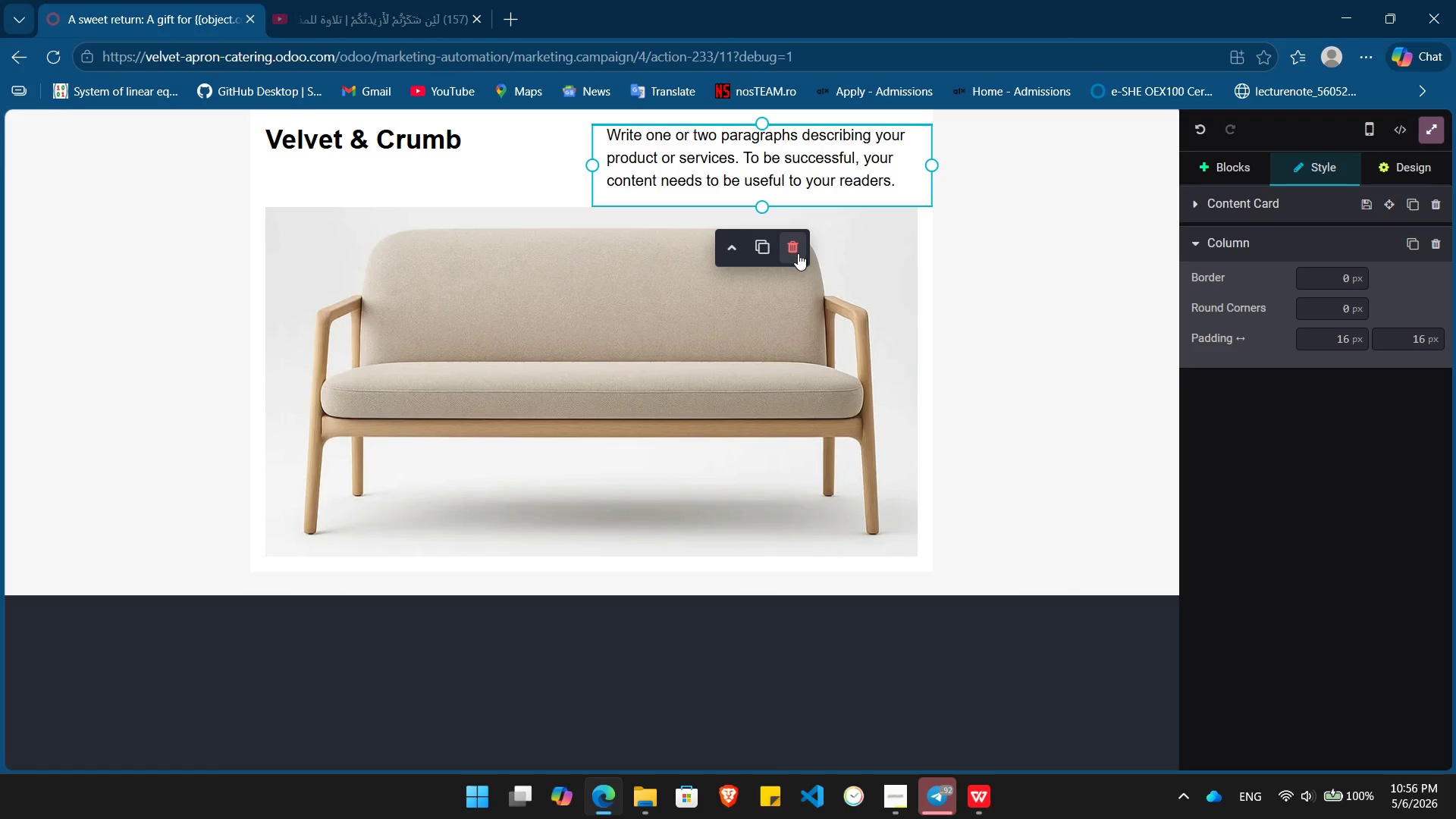 
left_click([795, 253])
 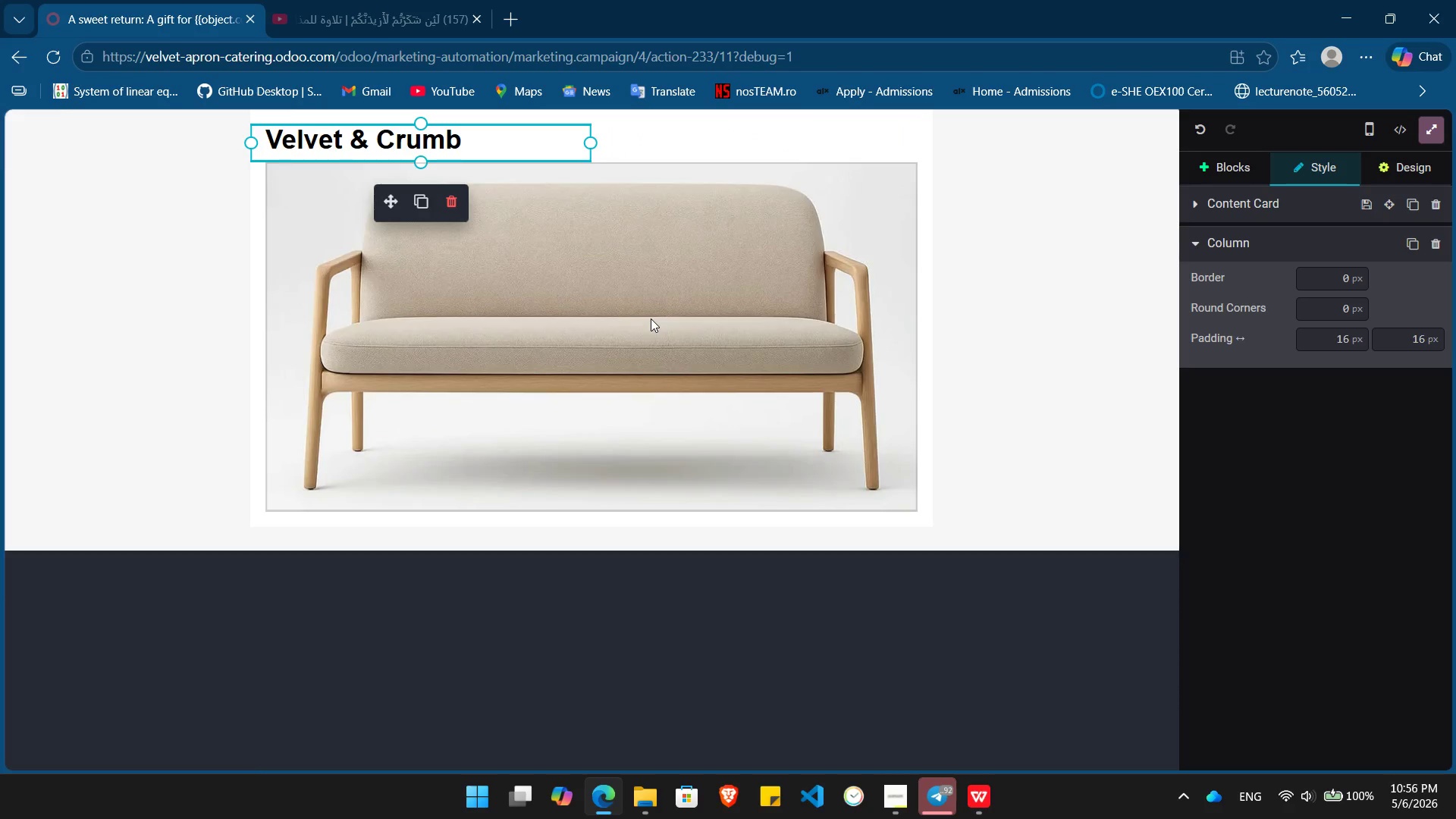 
double_click([651, 318])
 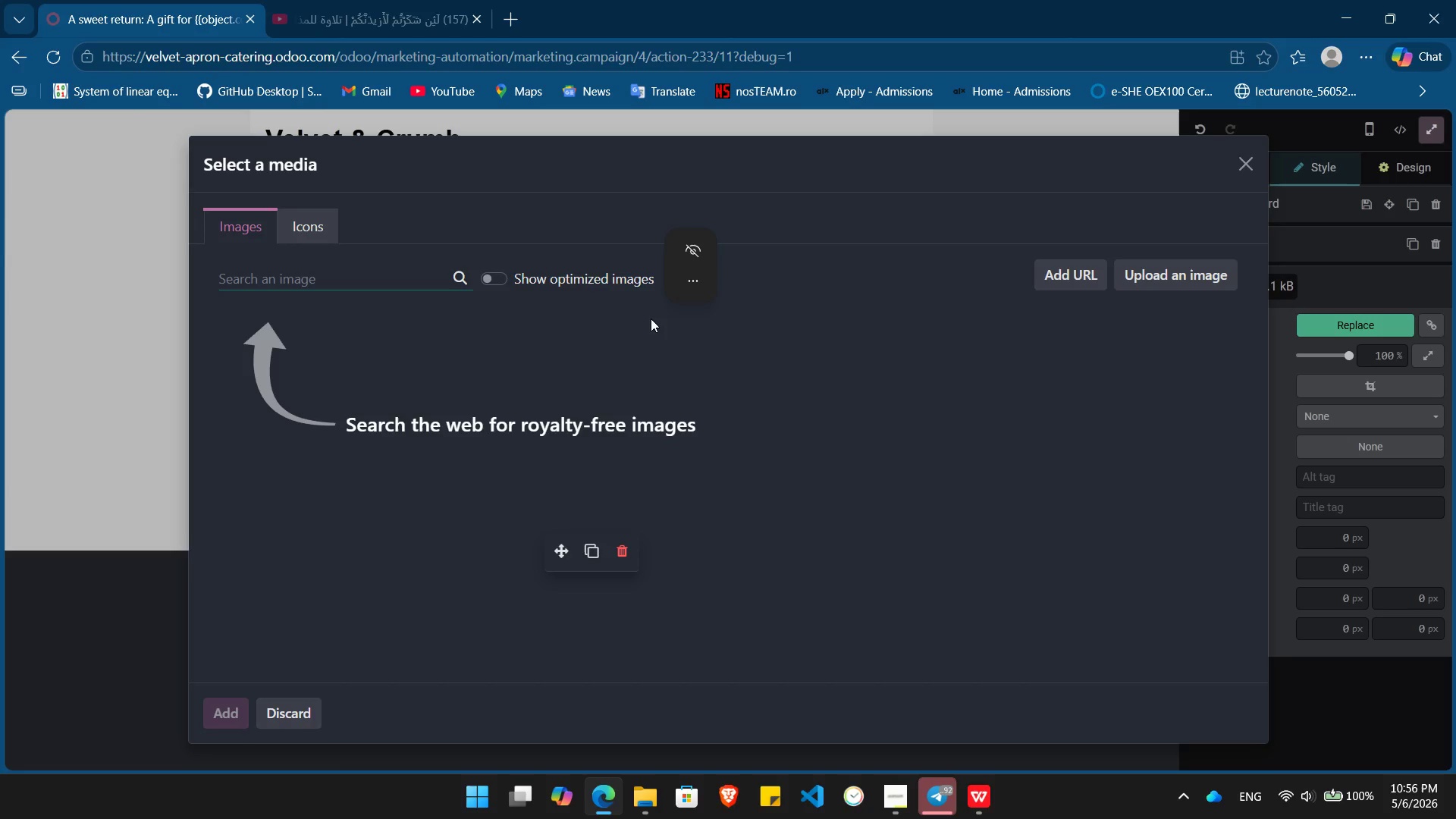 
wait(16.75)
 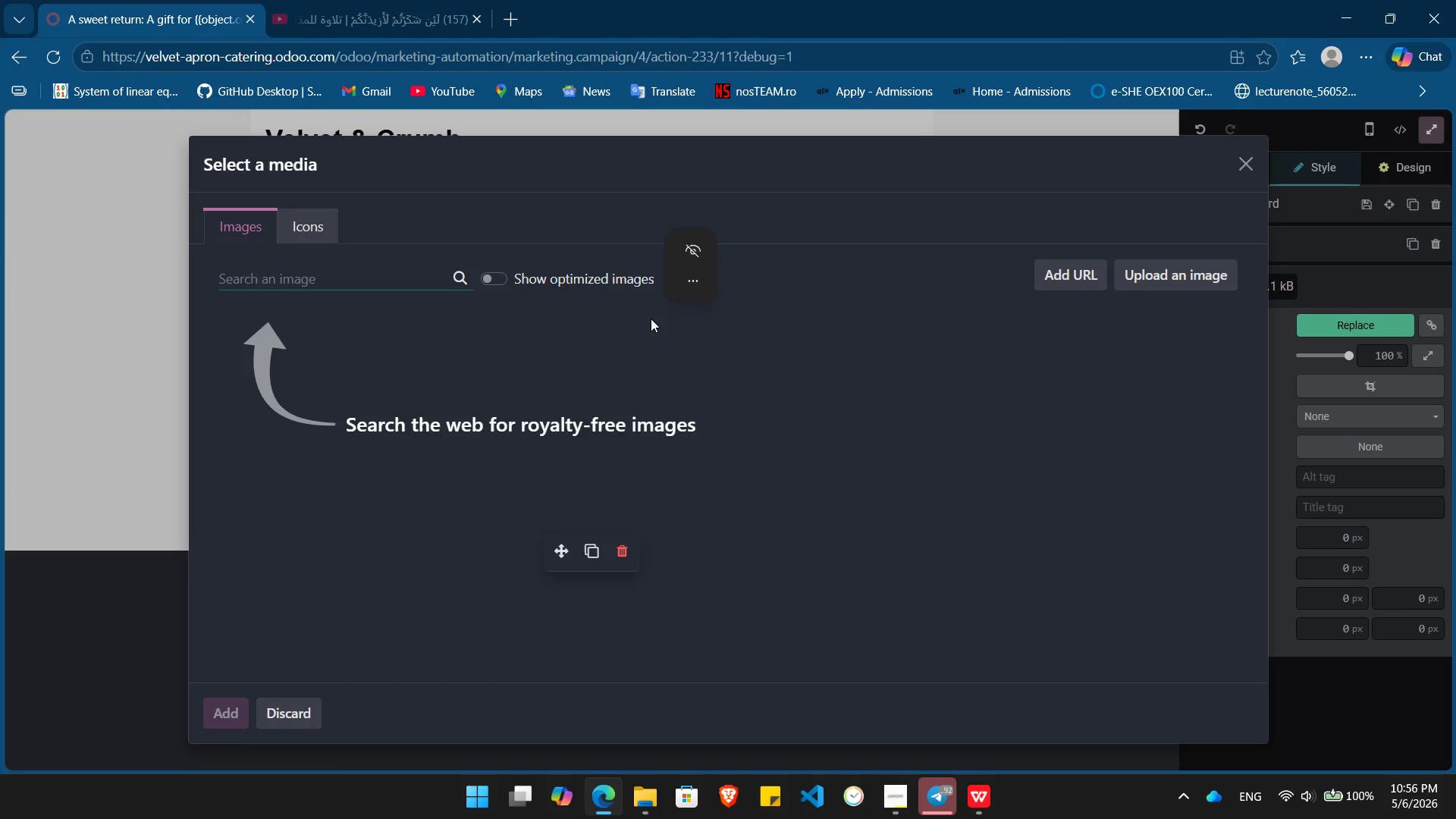 
type(coupn)
 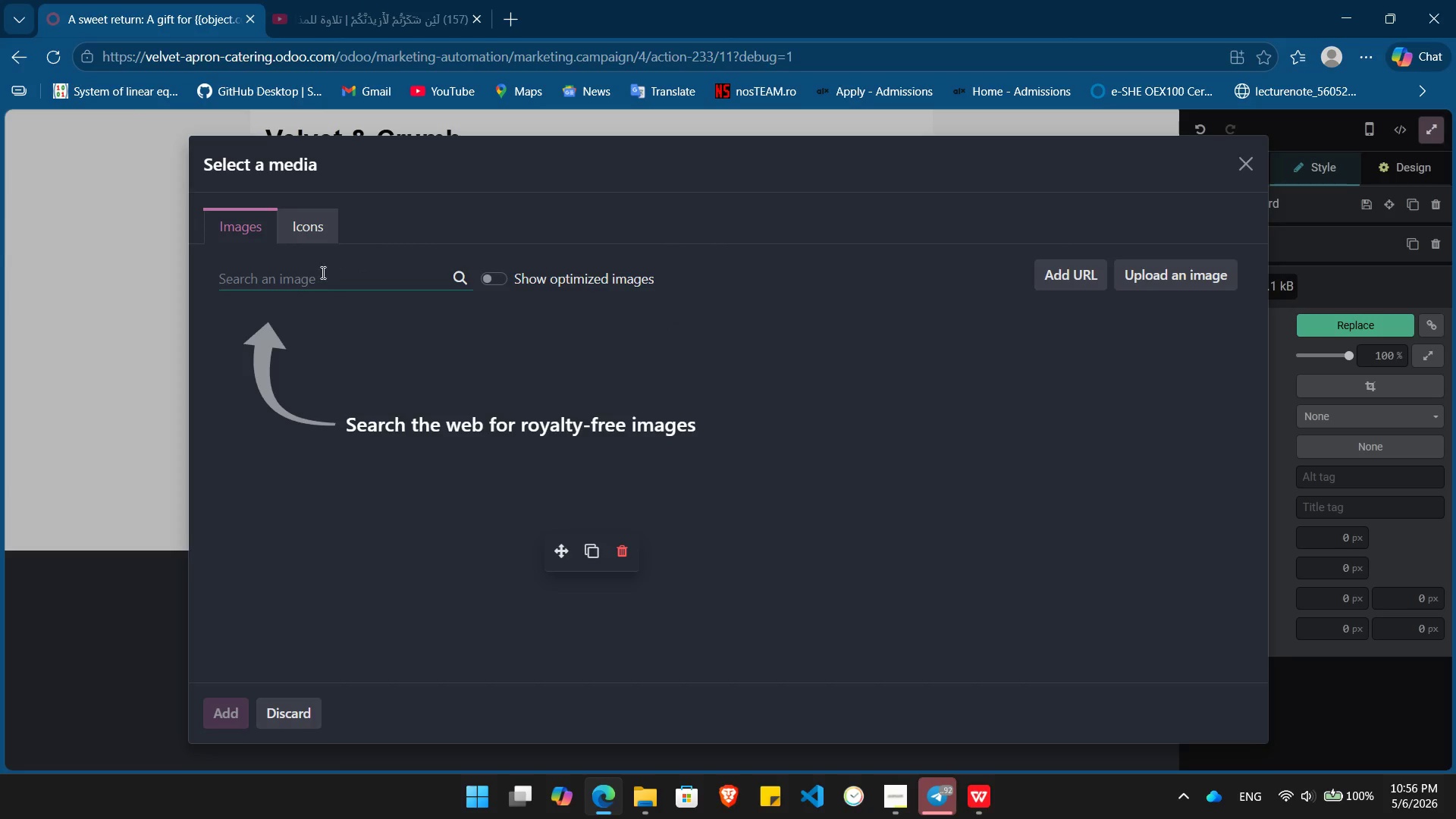 
left_click([321, 274])
 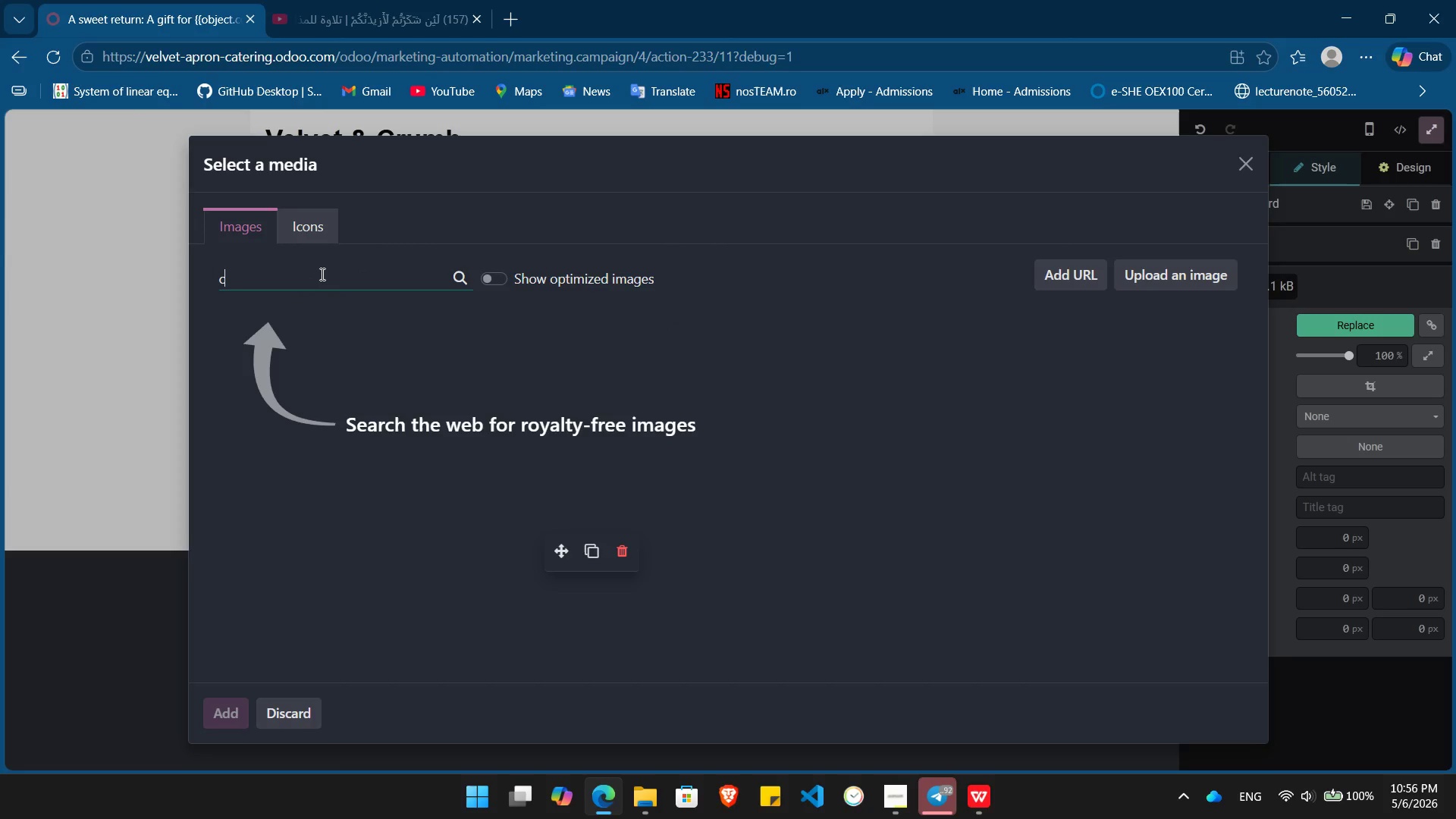 
type(coupon)
 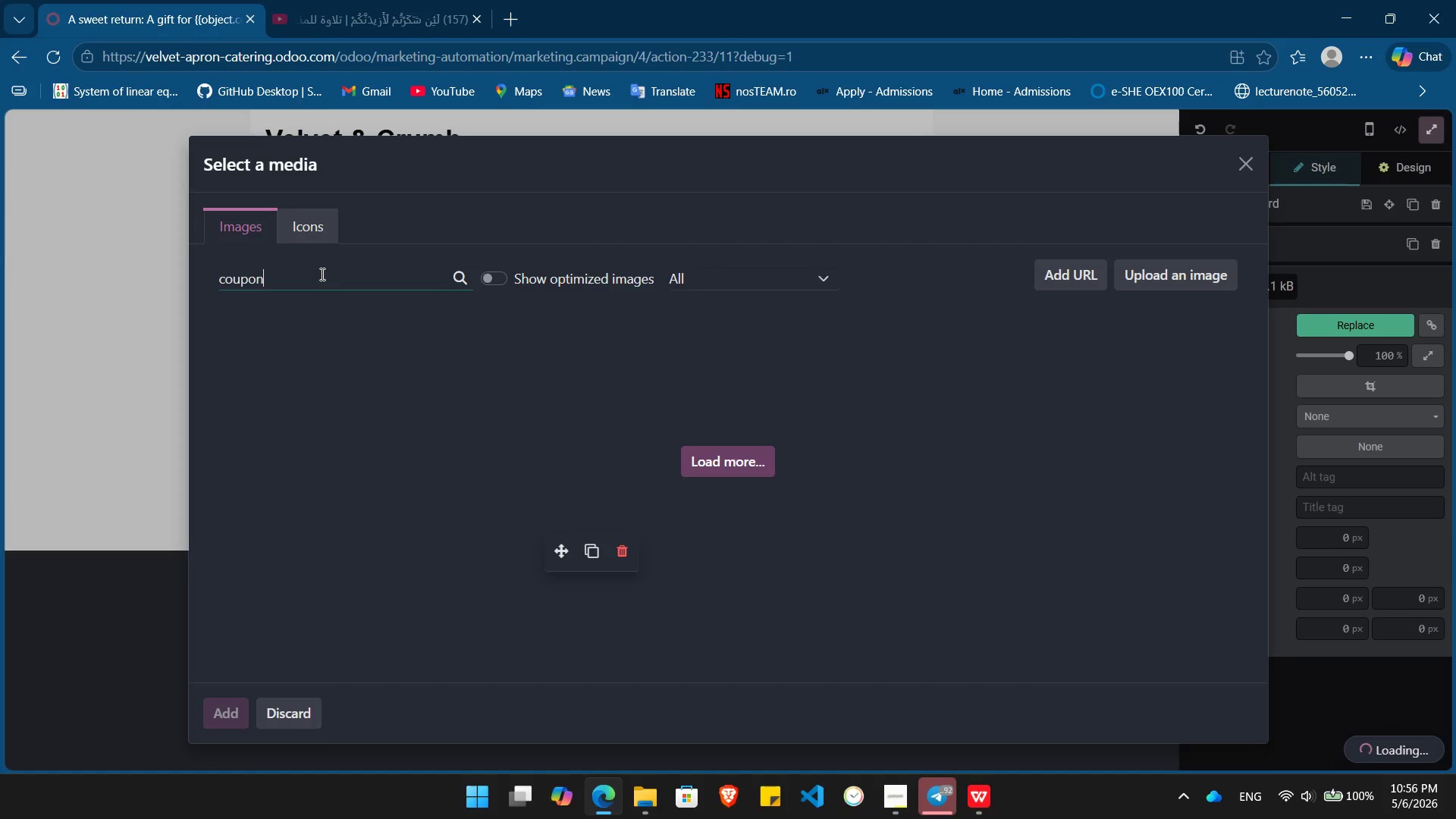 
wait(14.98)
 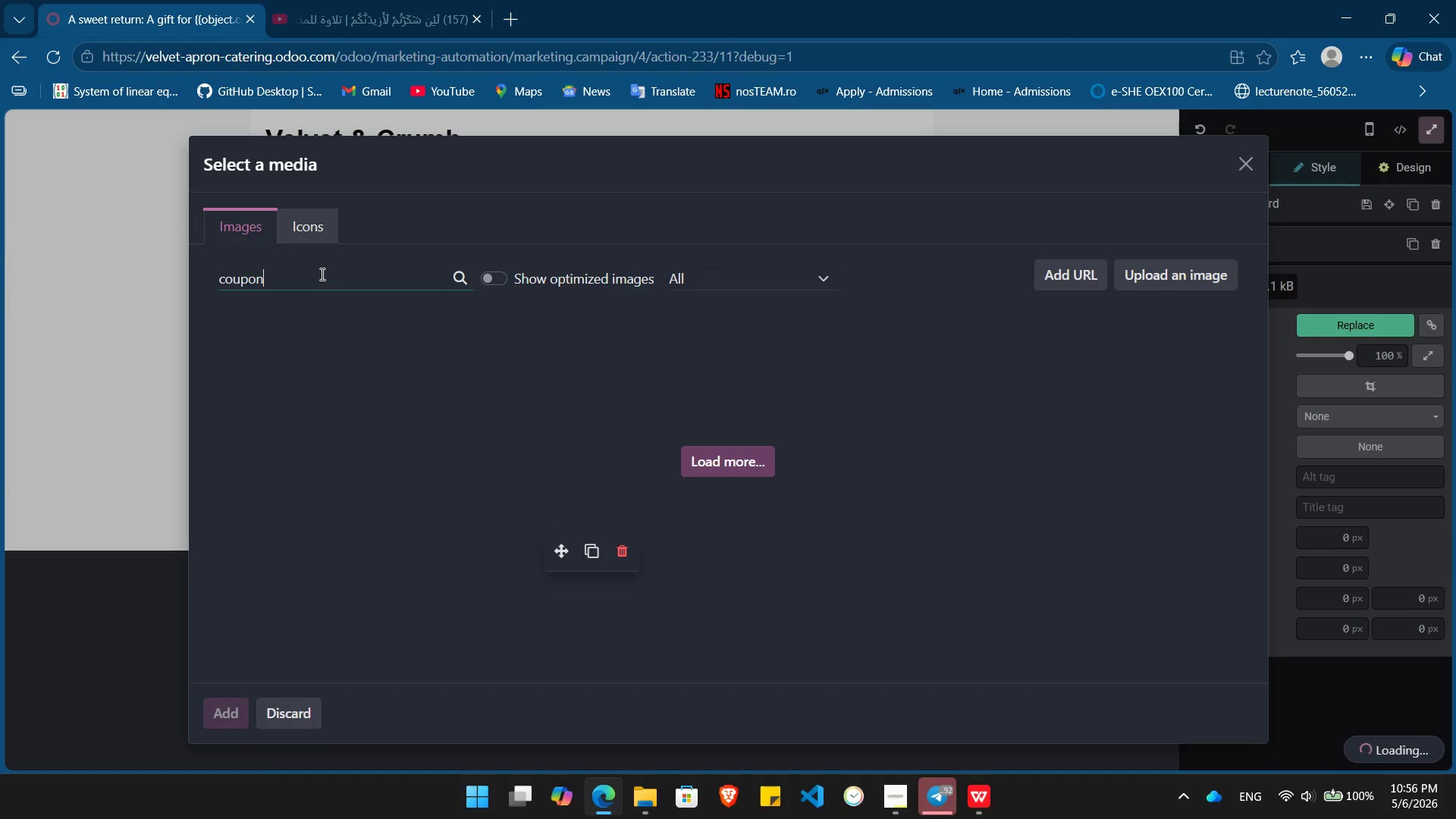 
left_click([893, 798])